 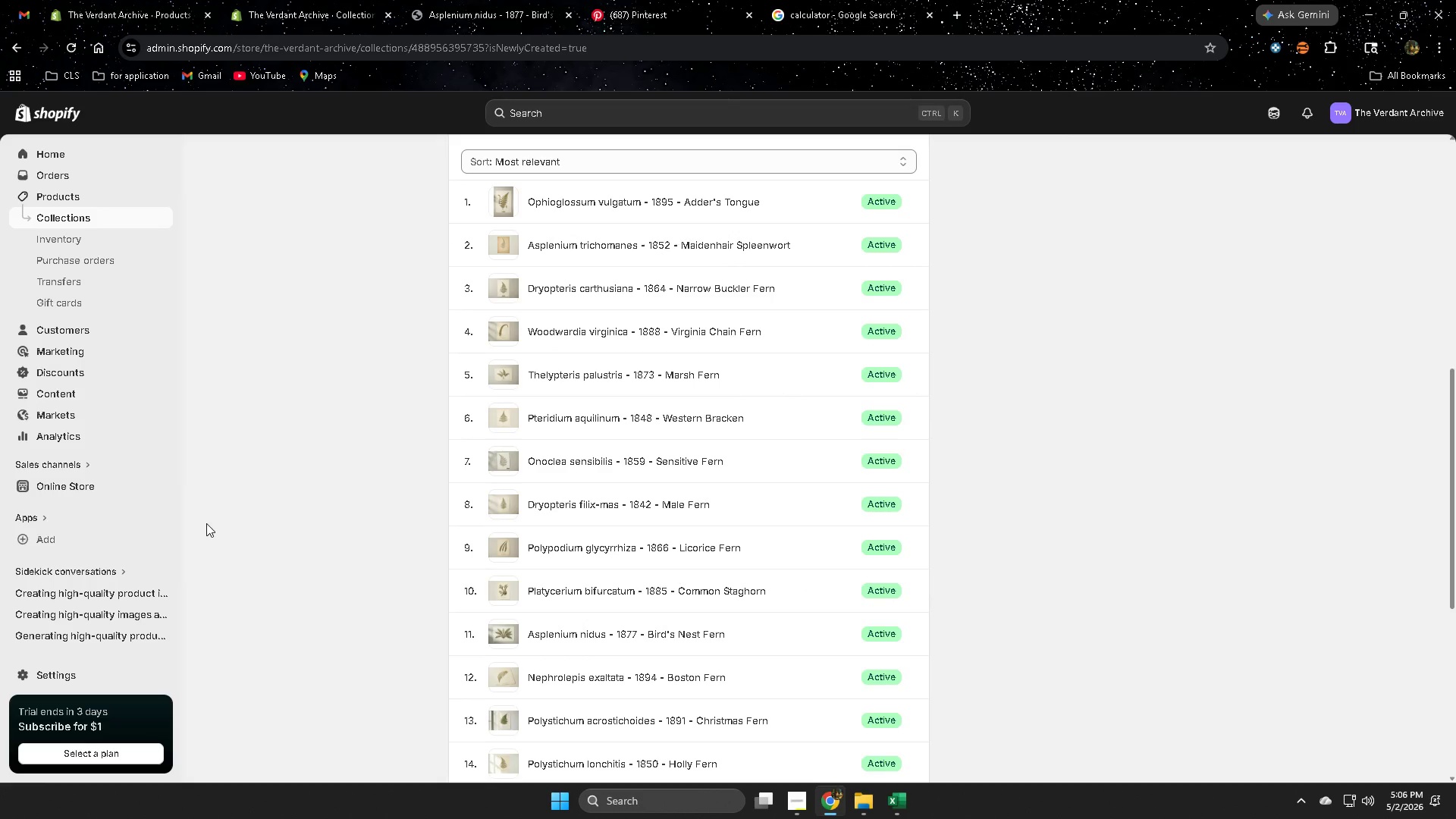 
scroll: coordinate [206, 523], scroll_direction: up, amount: 4.0
 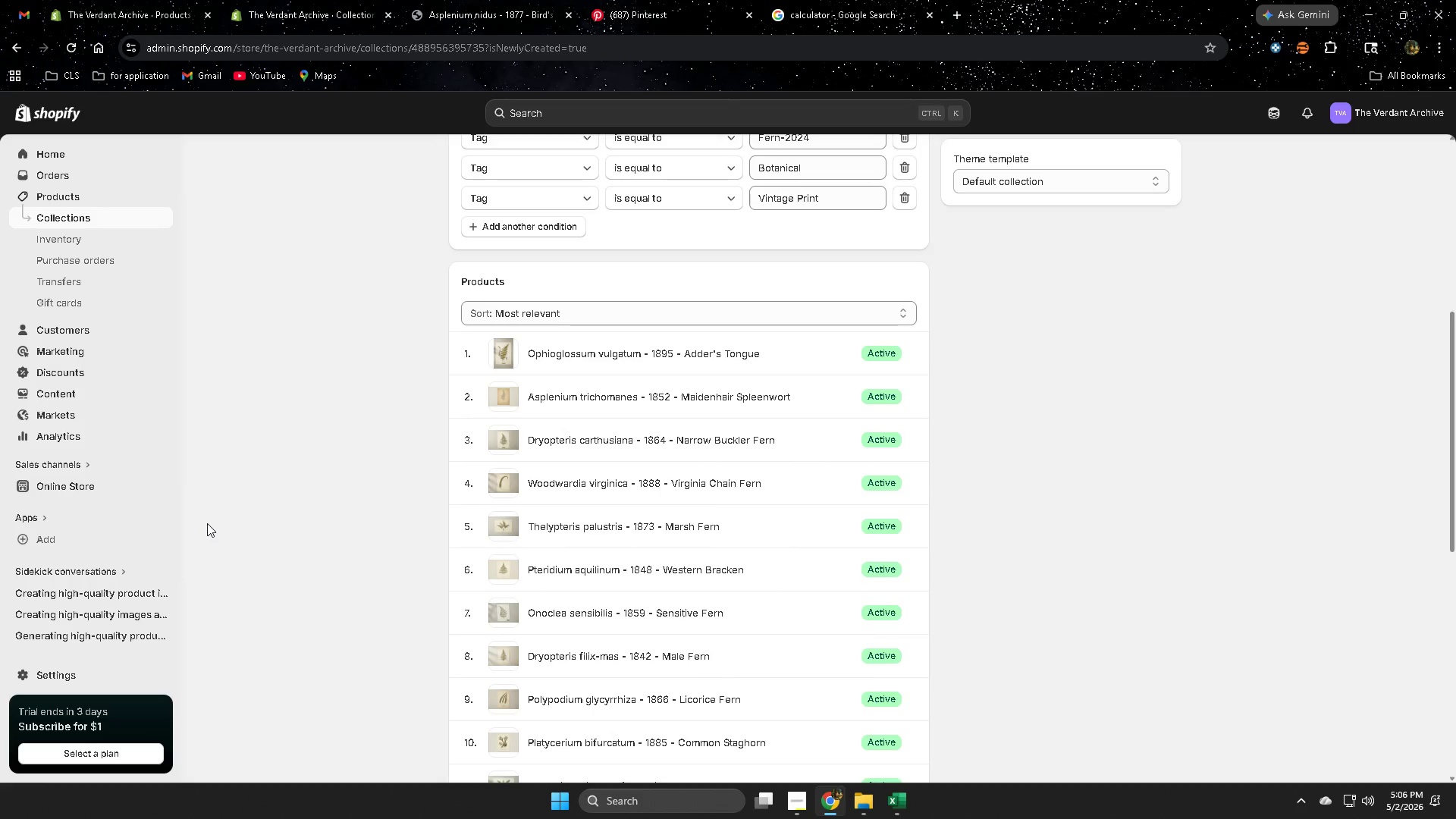 
scroll: coordinate [207, 523], scroll_direction: down, amount: 7.0
 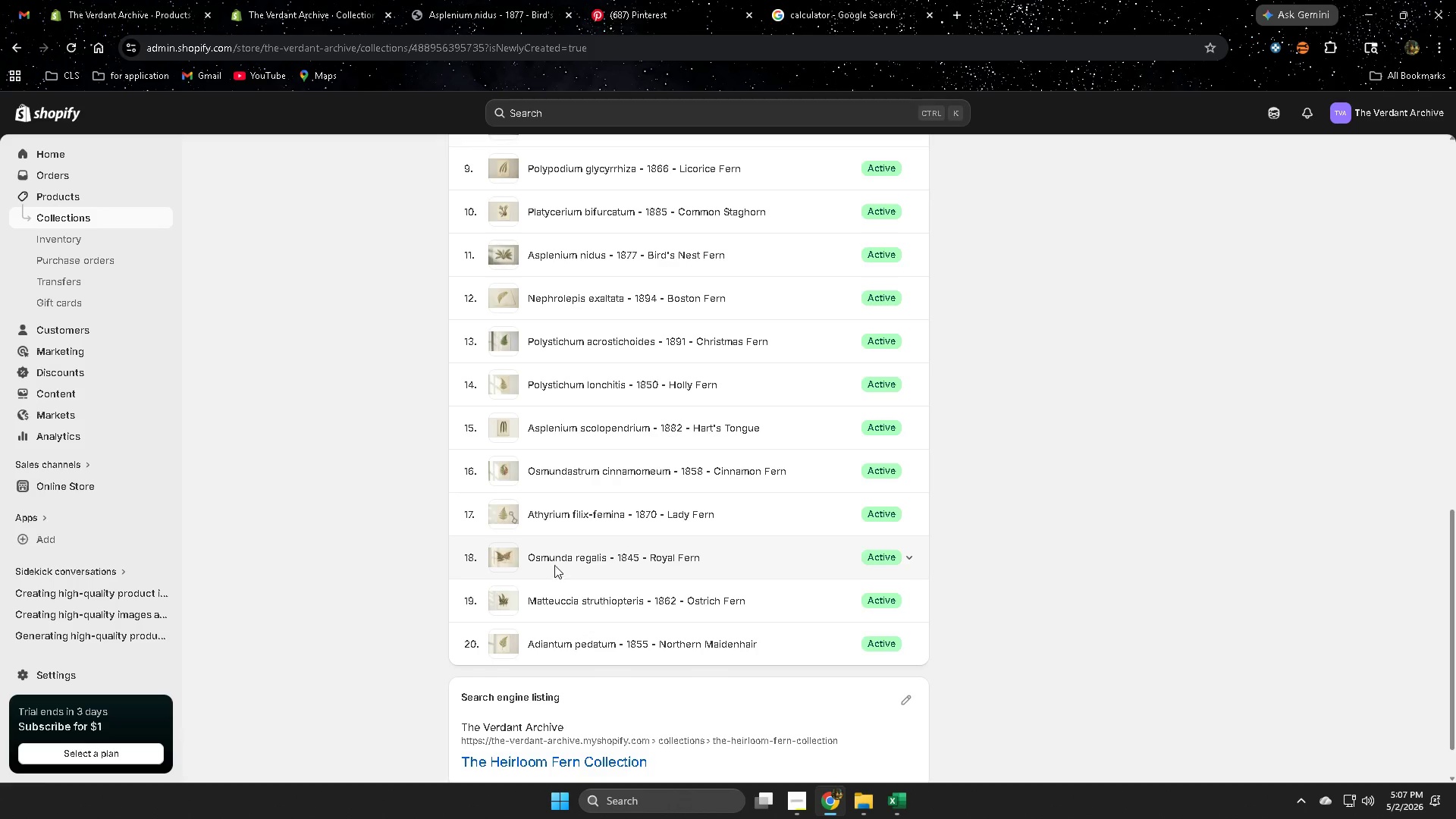 
scroll: coordinate [378, 582], scroll_direction: up, amount: 7.0
 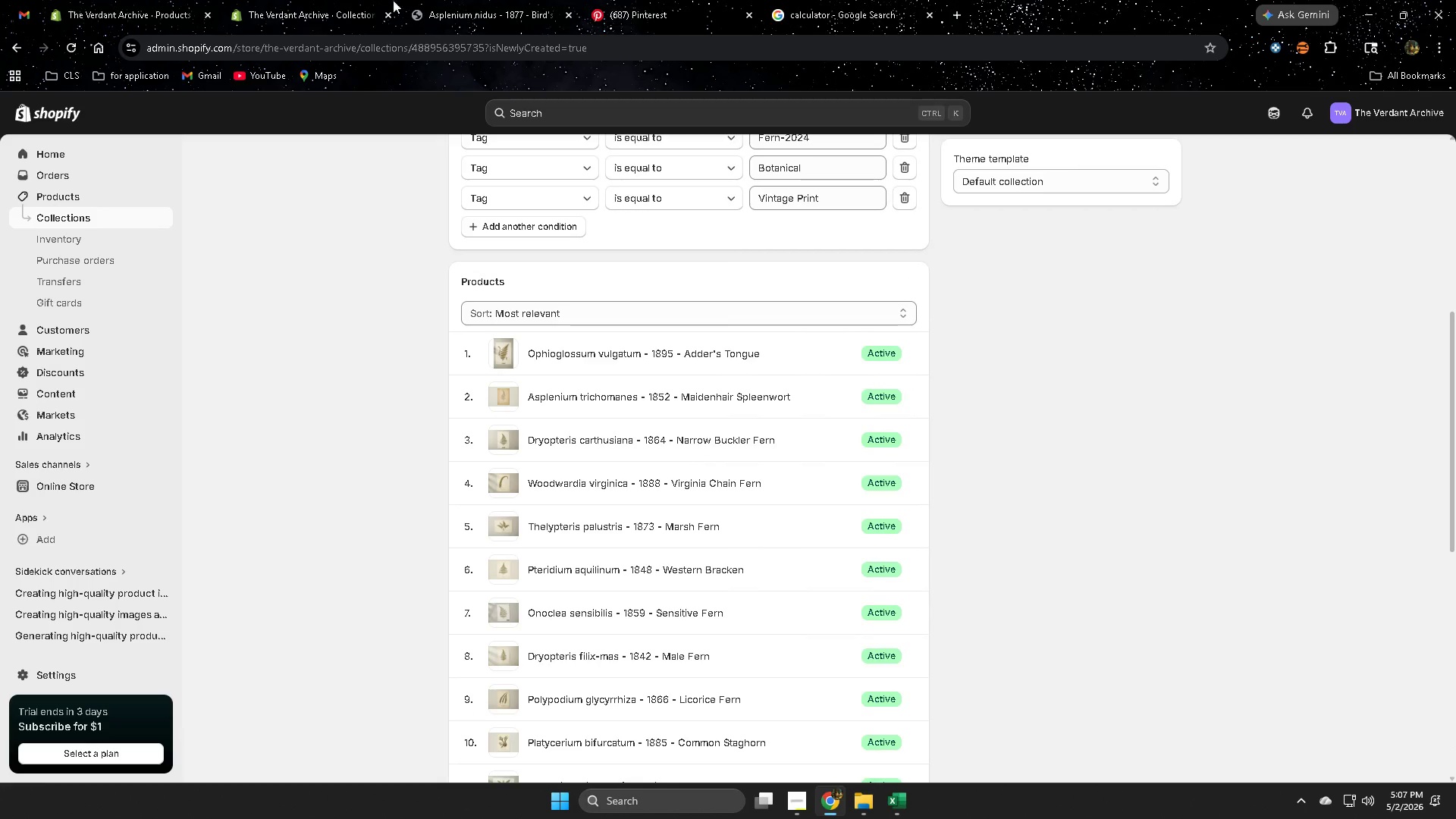 
left_click([475, 2])
 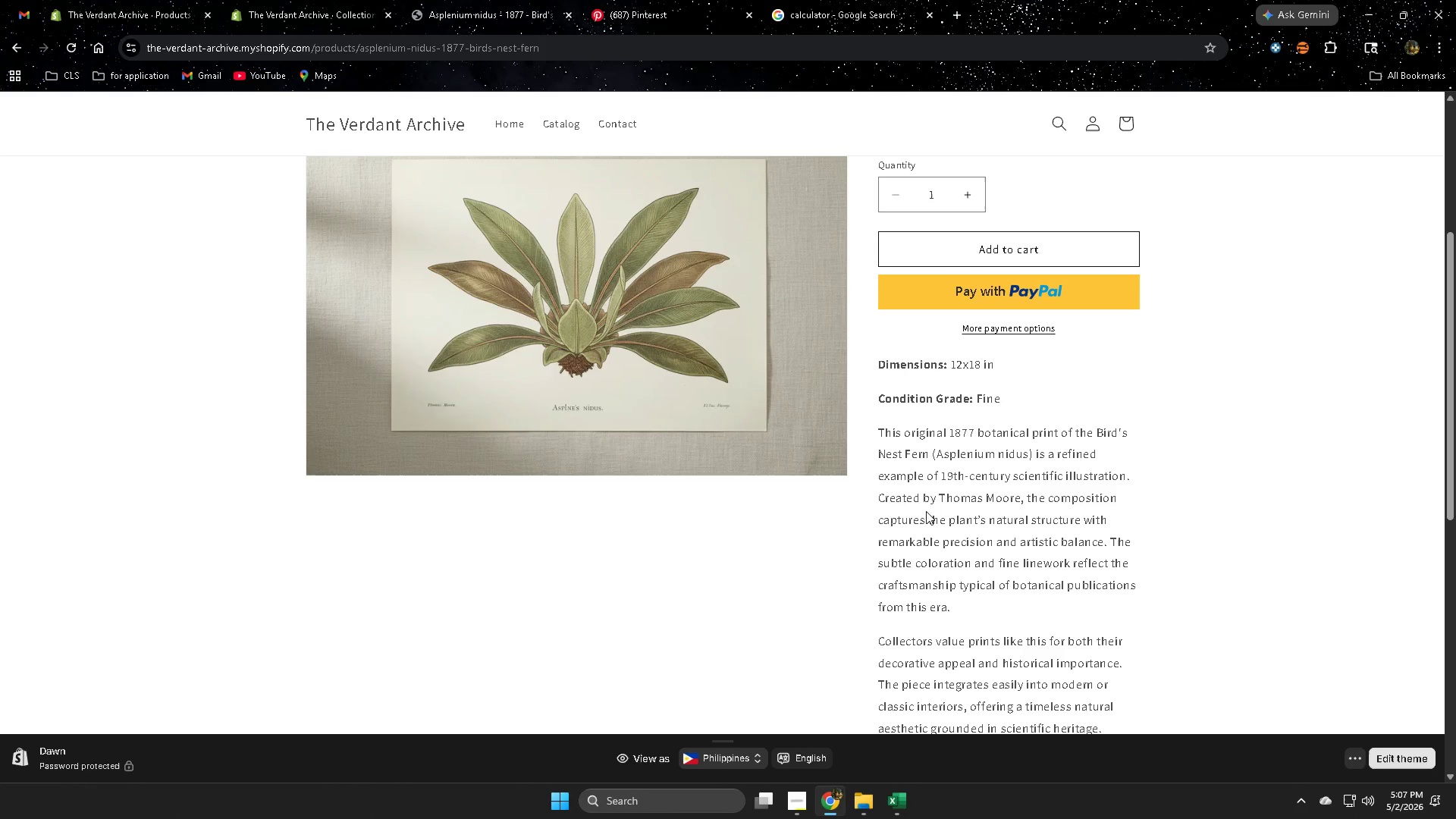 
scroll: coordinate [1232, 485], scroll_direction: down, amount: 6.0
 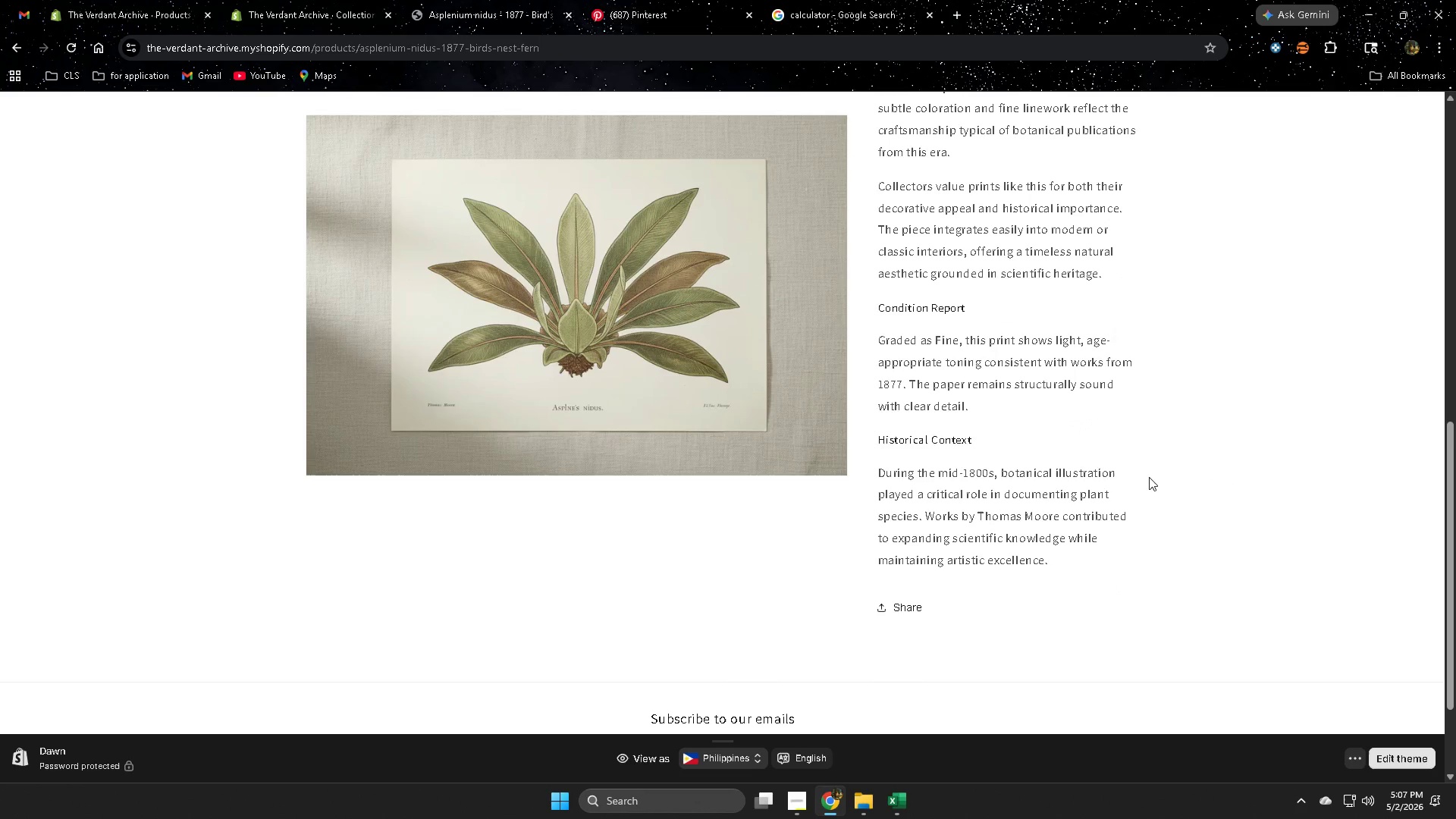 
scroll: coordinate [515, 401], scroll_direction: up, amount: 5.0
 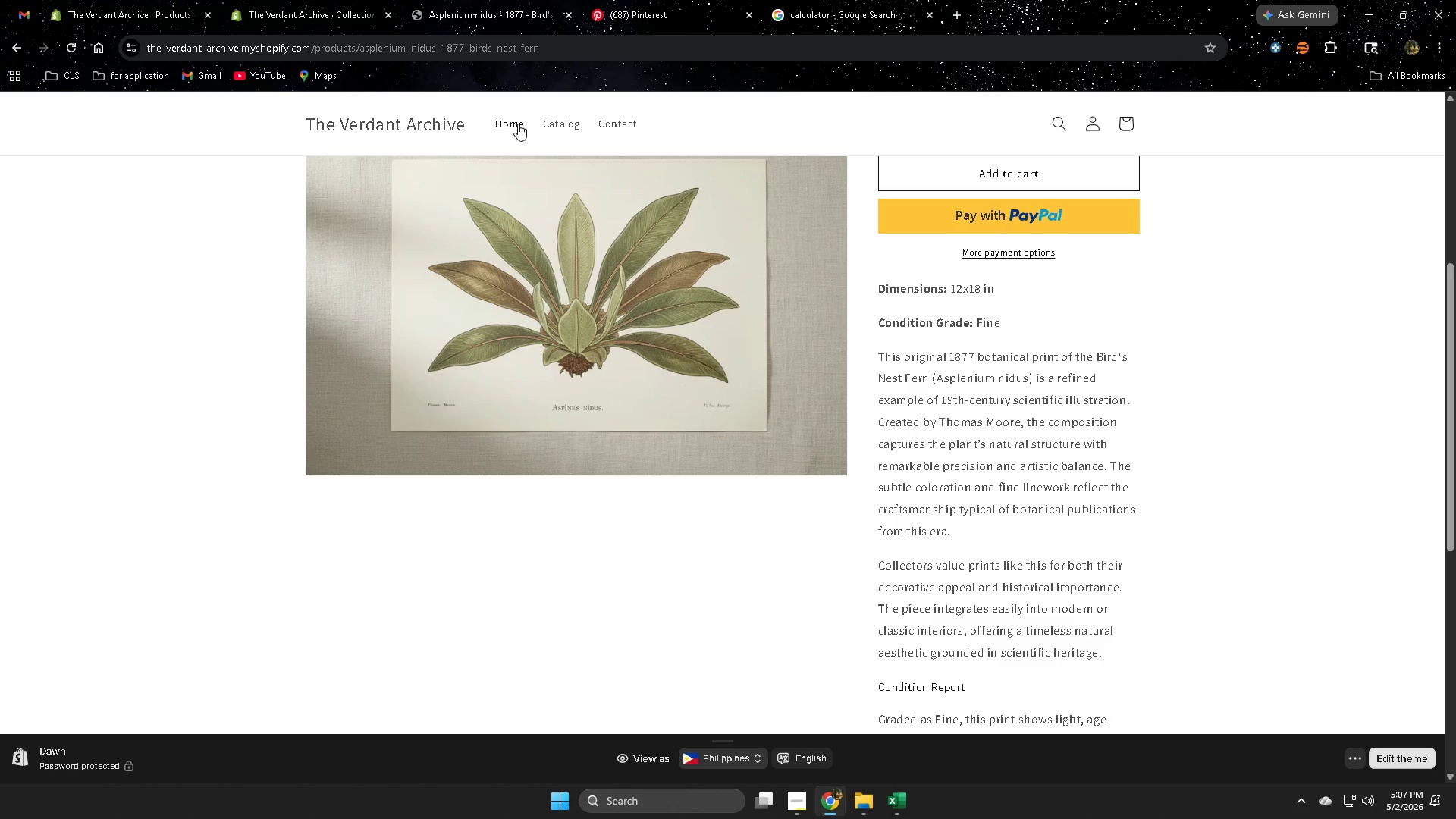 
left_click([518, 124])
 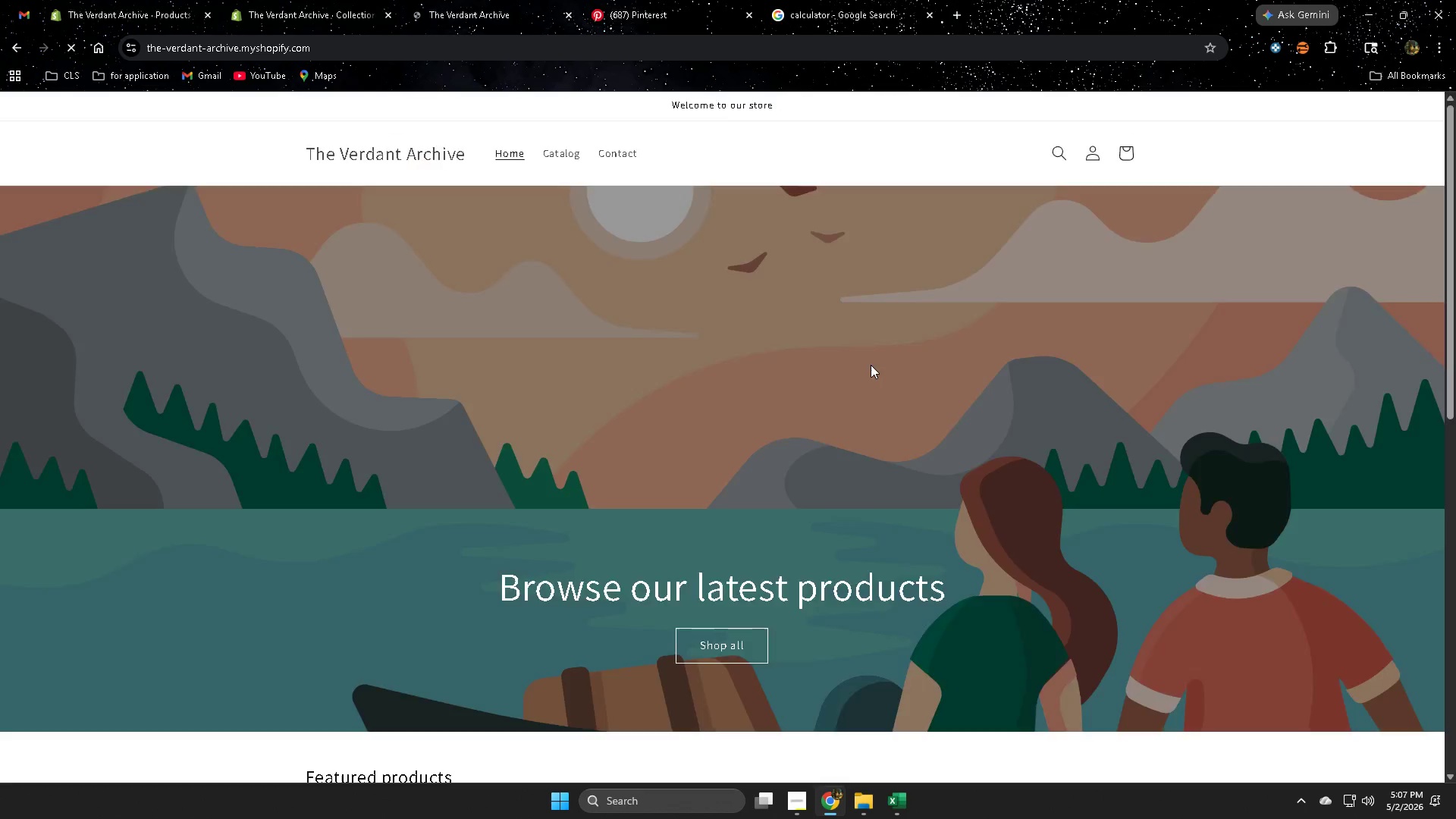 
scroll: coordinate [1271, 574], scroll_direction: down, amount: 15.0
 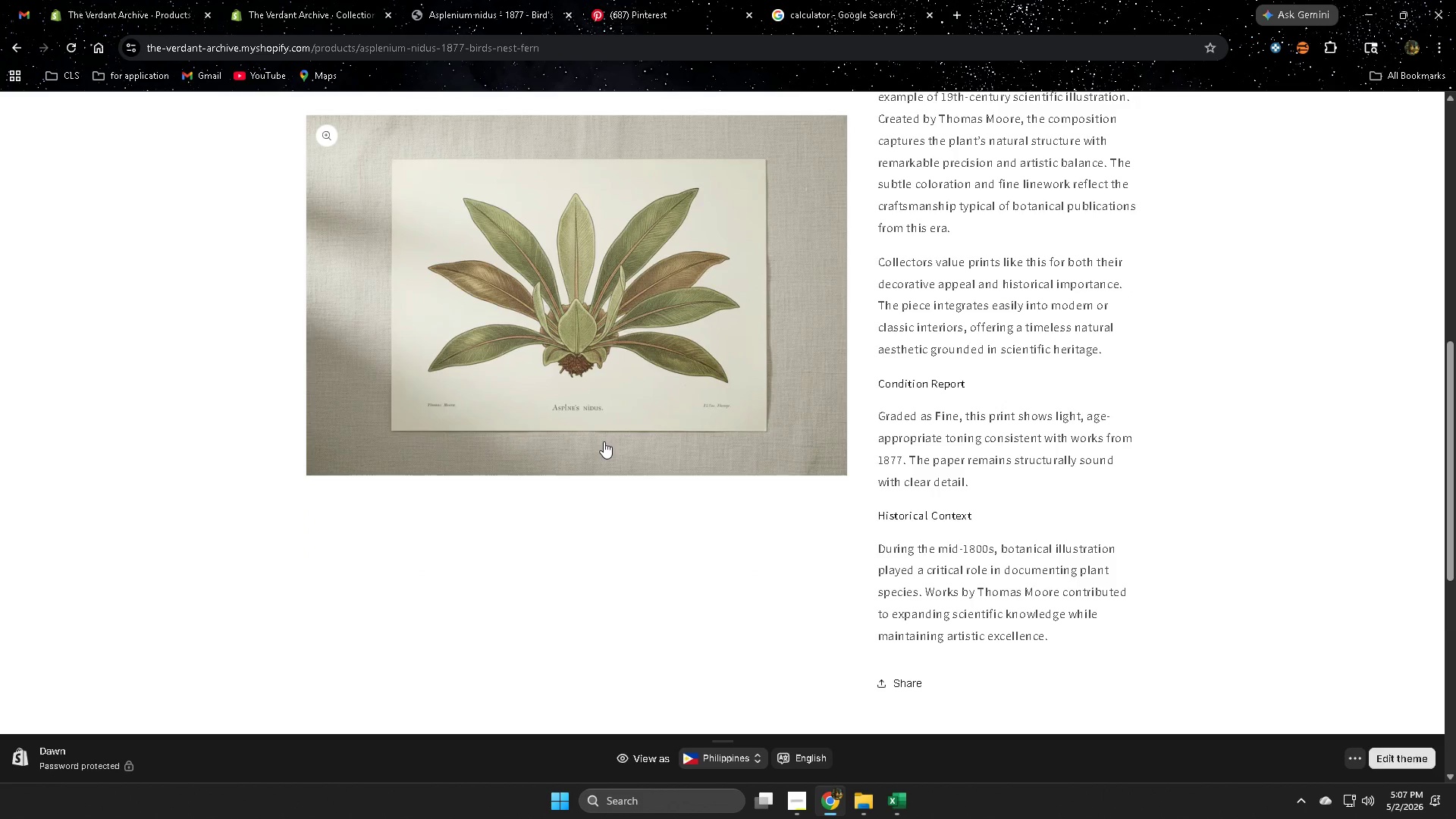 
scroll: coordinate [605, 441], scroll_direction: up, amount: 3.0
 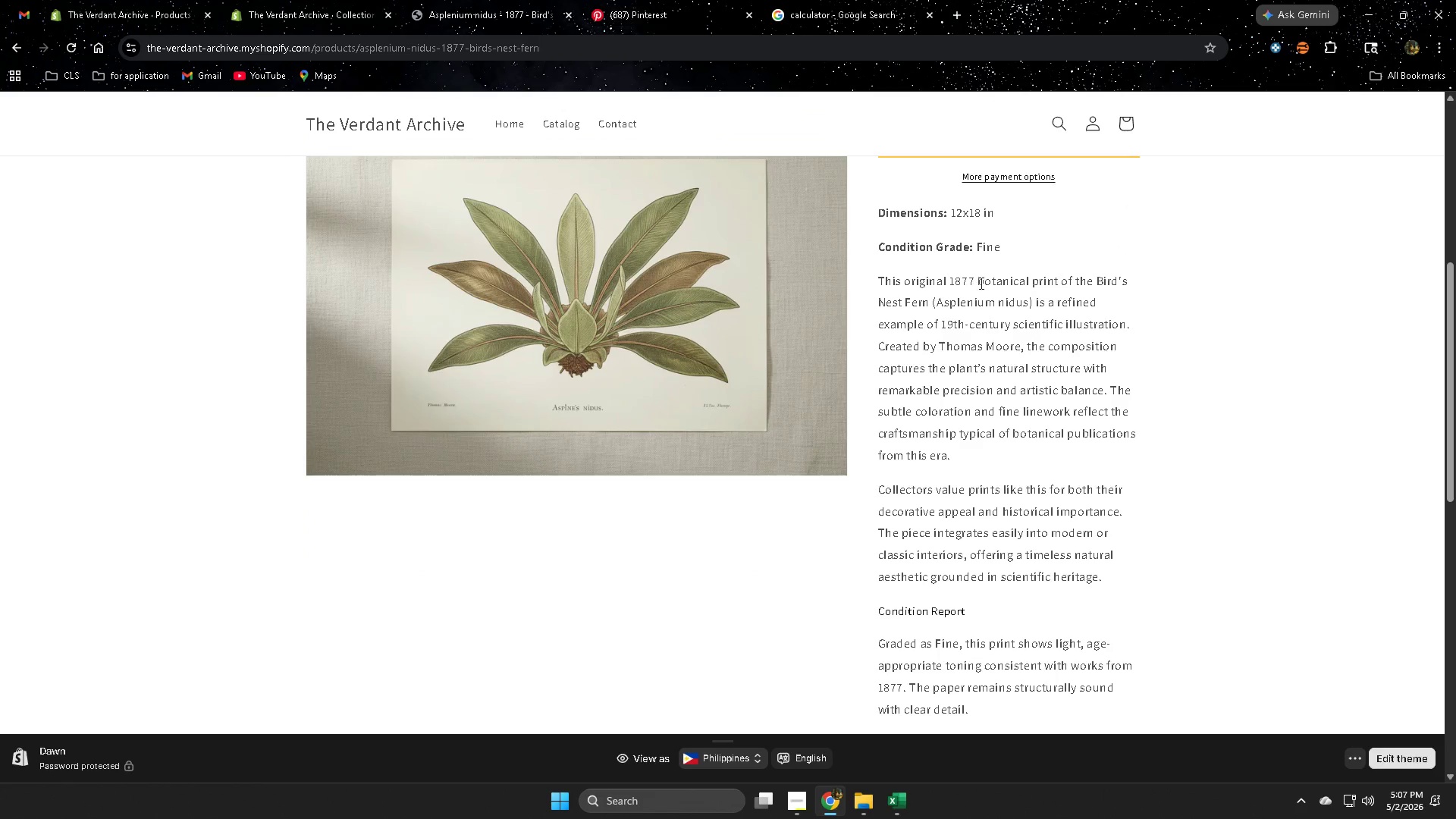 
left_click_drag(start_coordinate=[940, 277], to_coordinate=[1084, 337])
 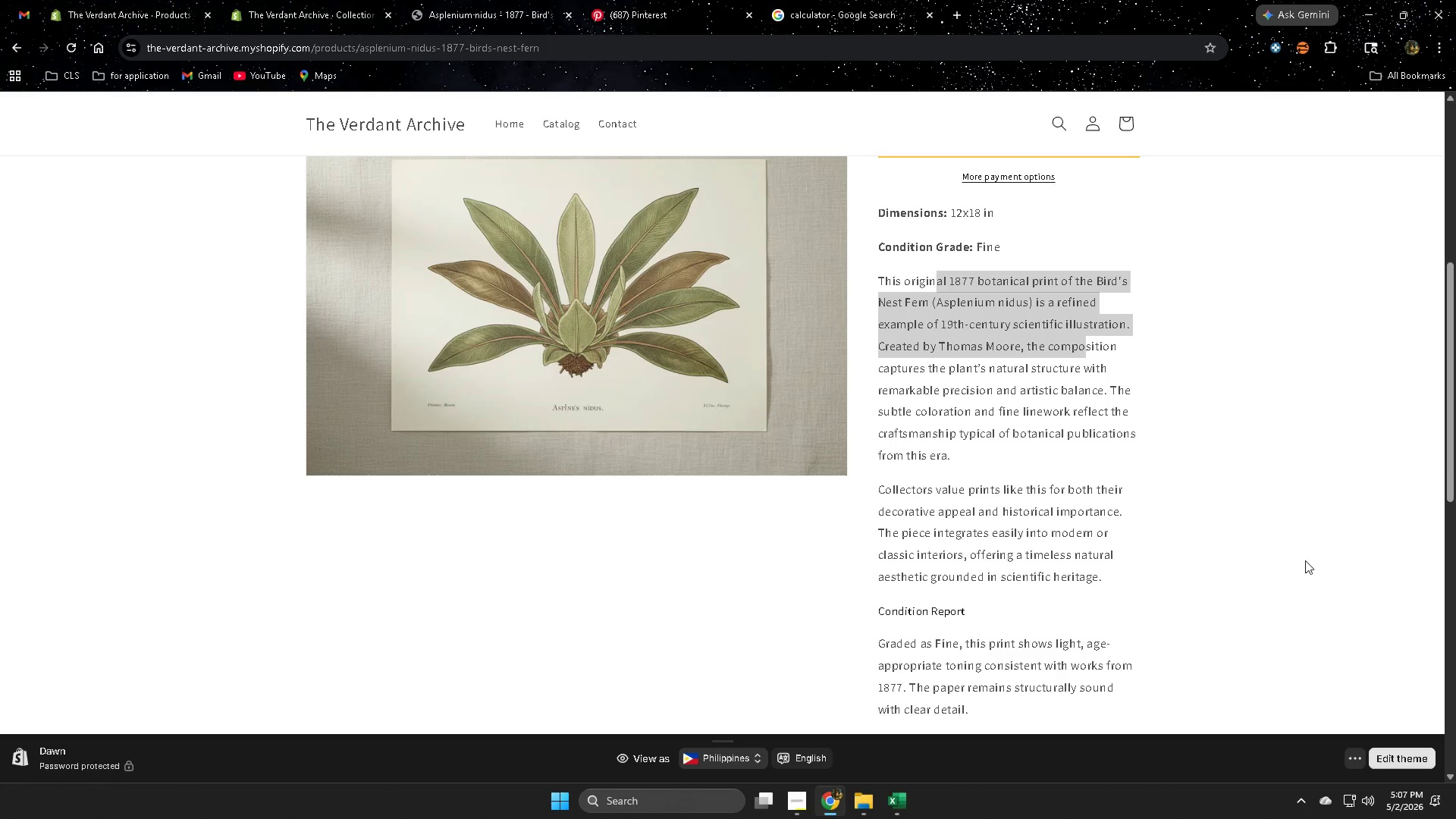 
scroll: coordinate [689, 535], scroll_direction: up, amount: 8.0
 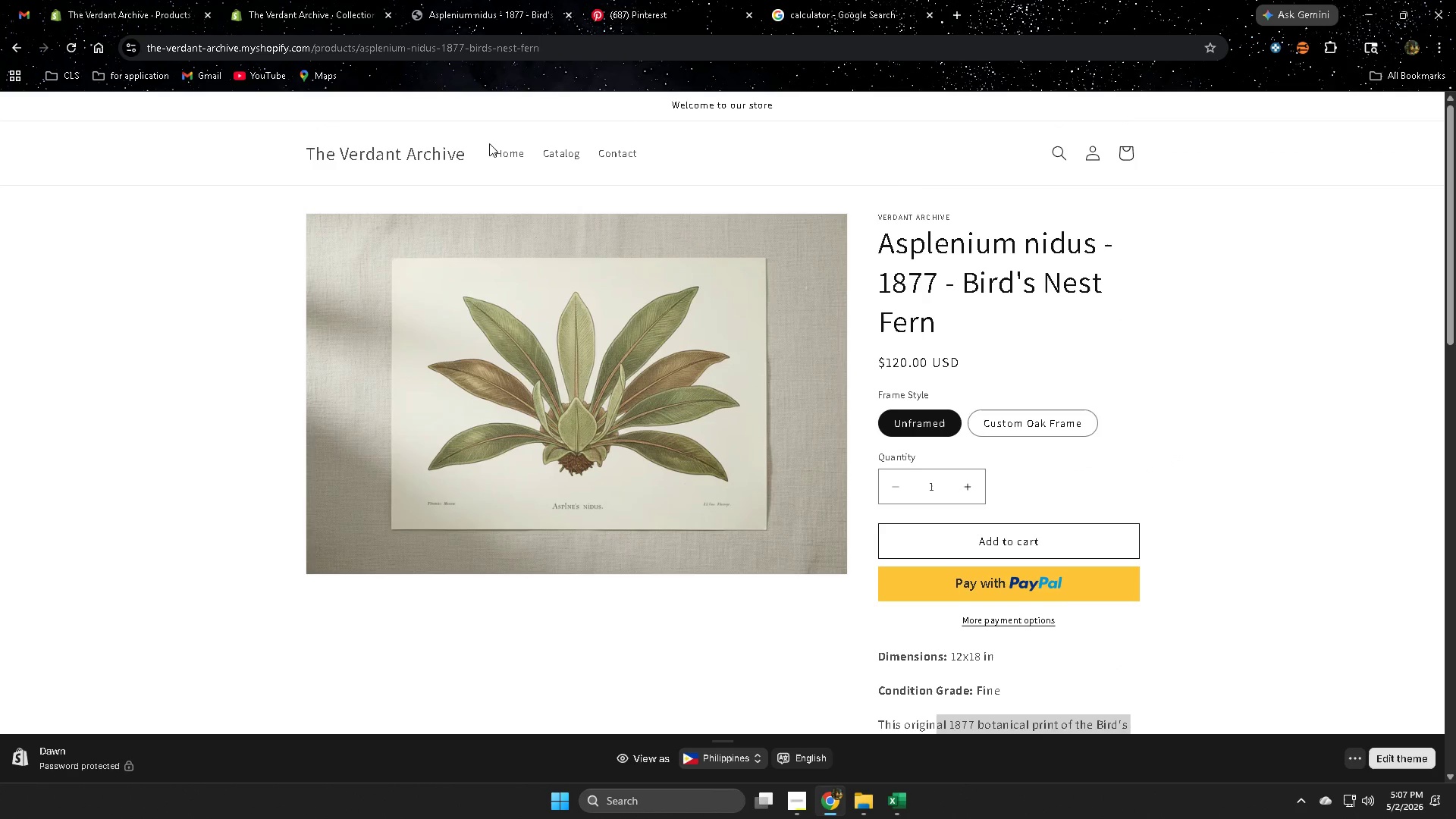 
left_click([510, 147])
 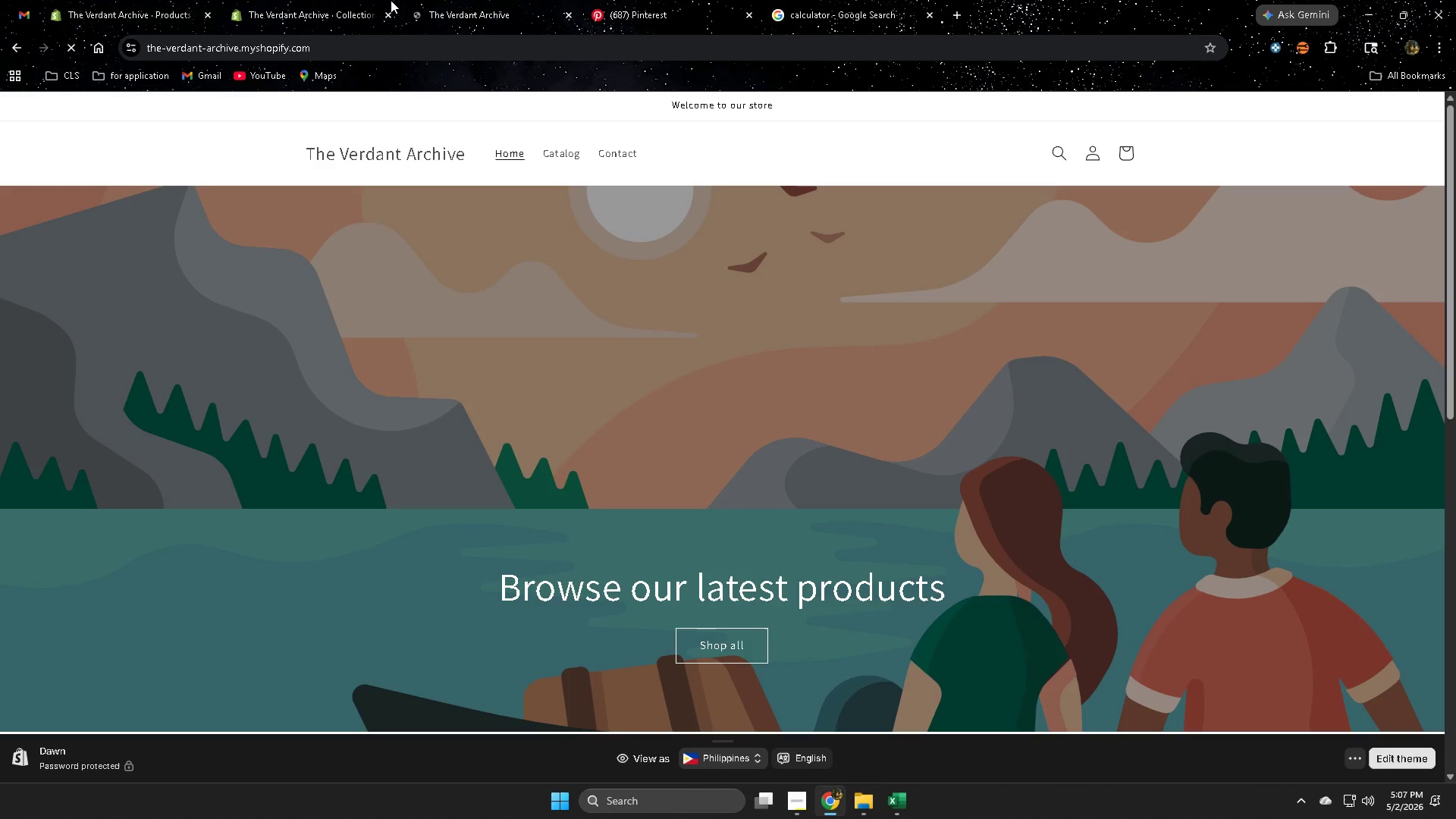 
left_click([668, 0])
 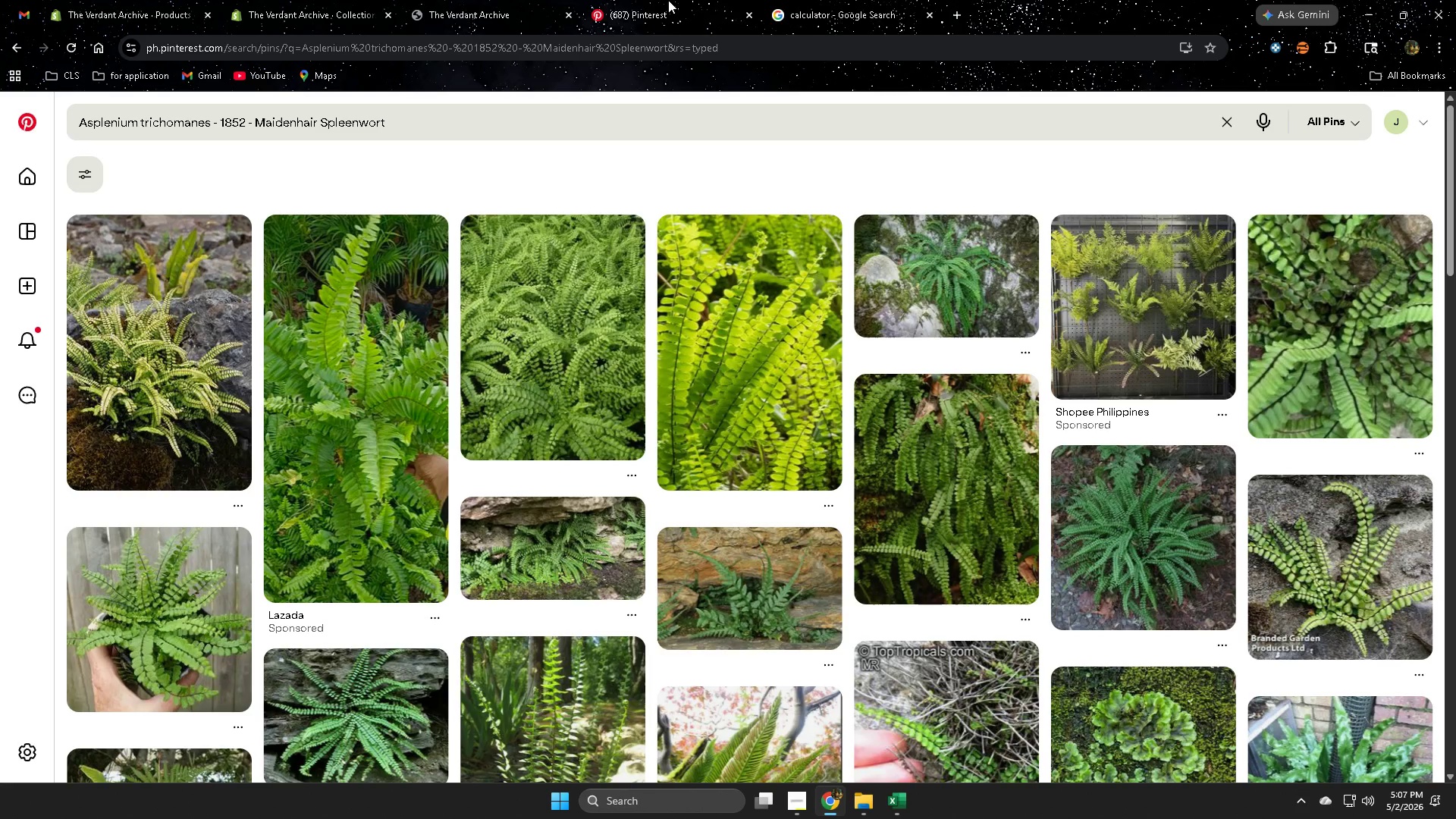 
key(Control+W)
 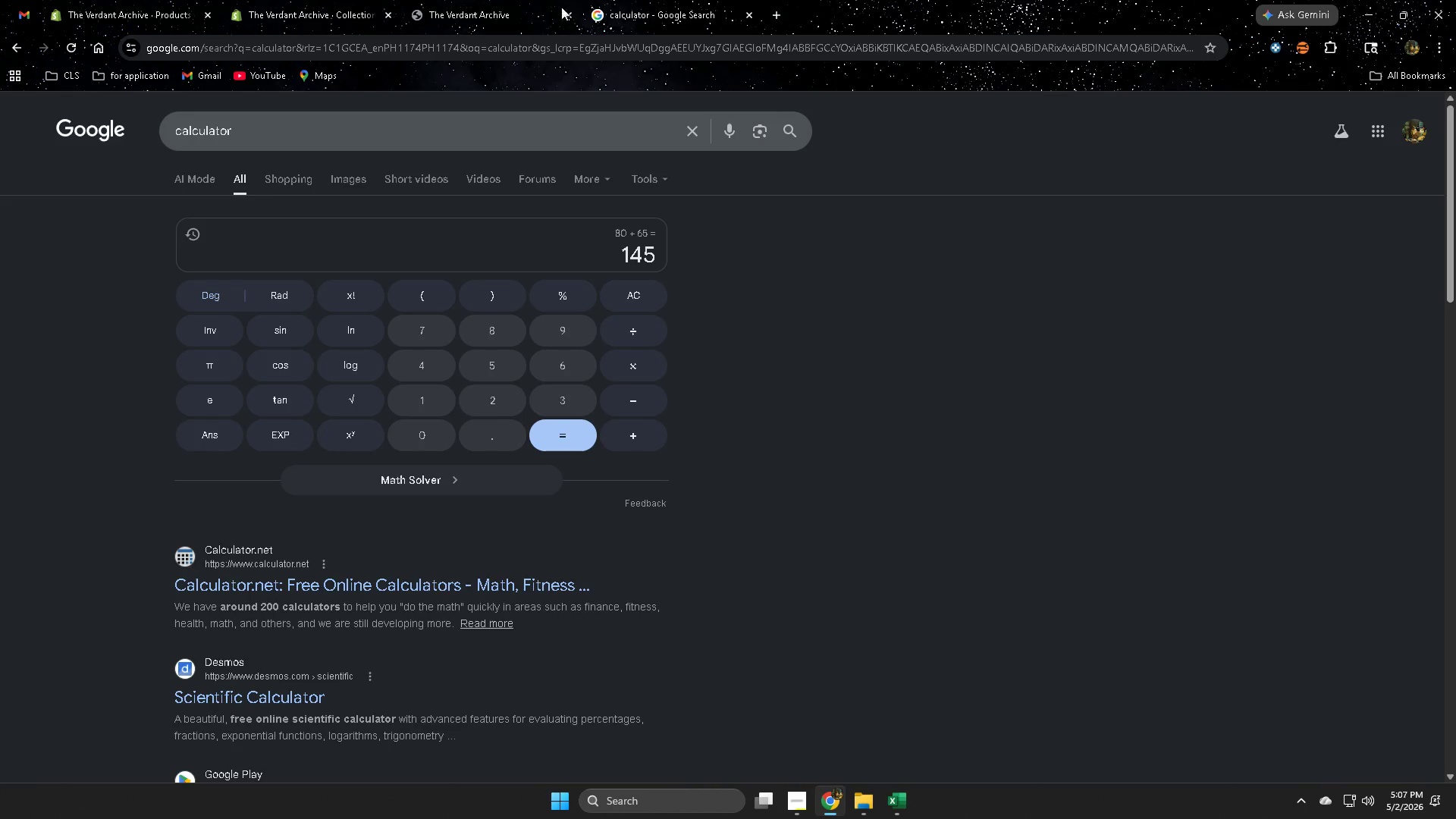 
key(Control+ControlLeft)
 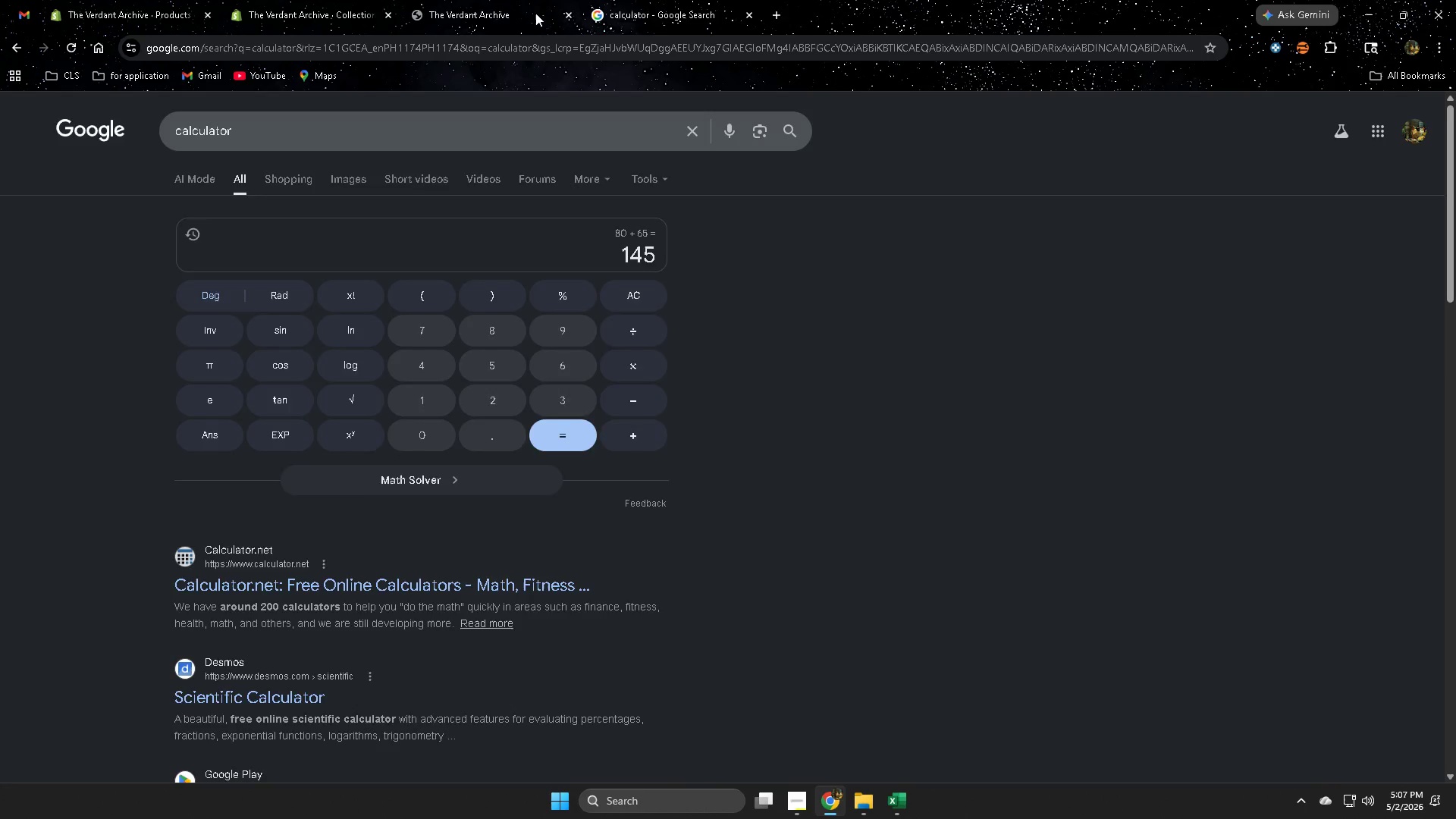 
key(Control+W)
 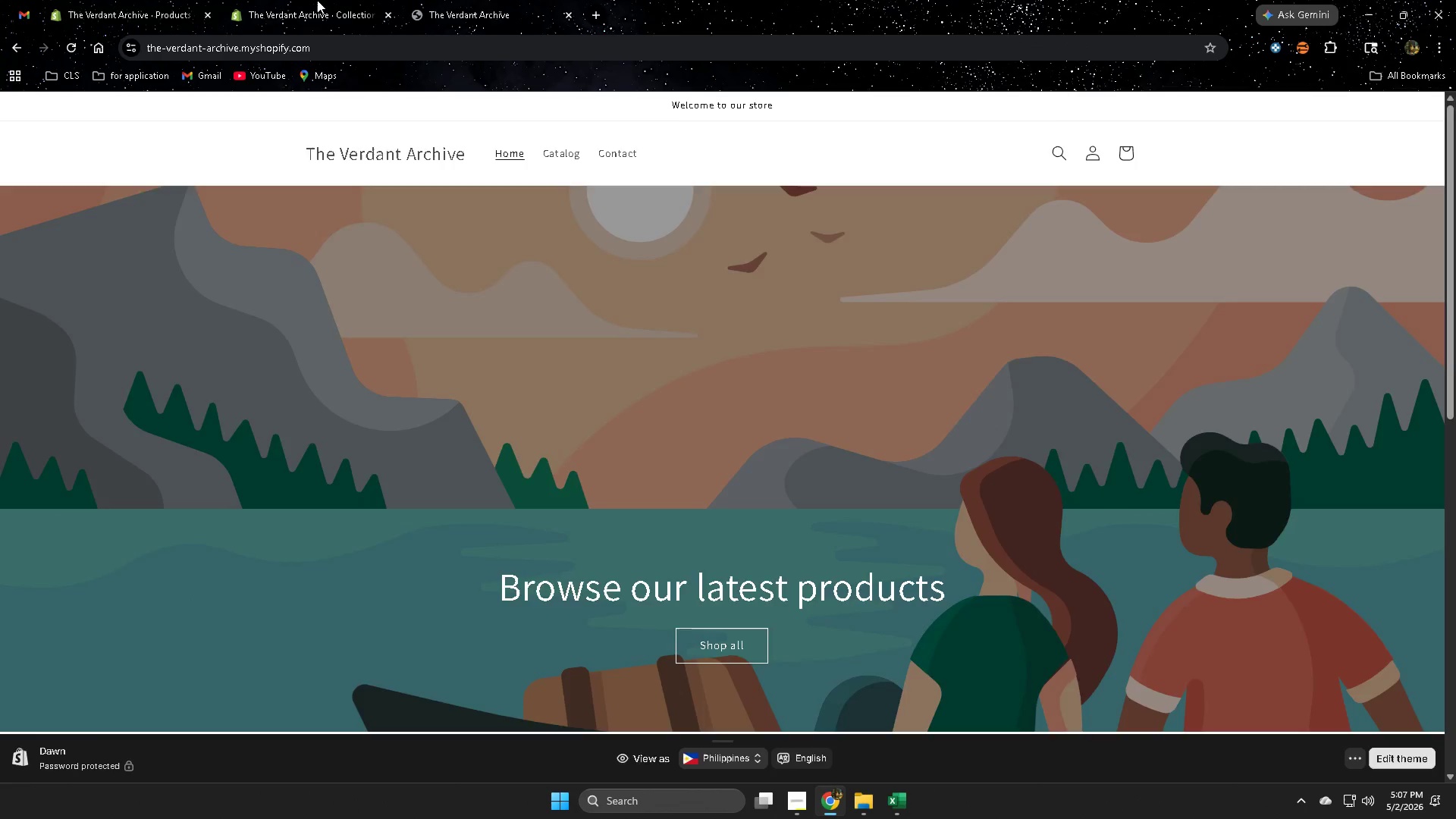 
left_click([316, 0])
 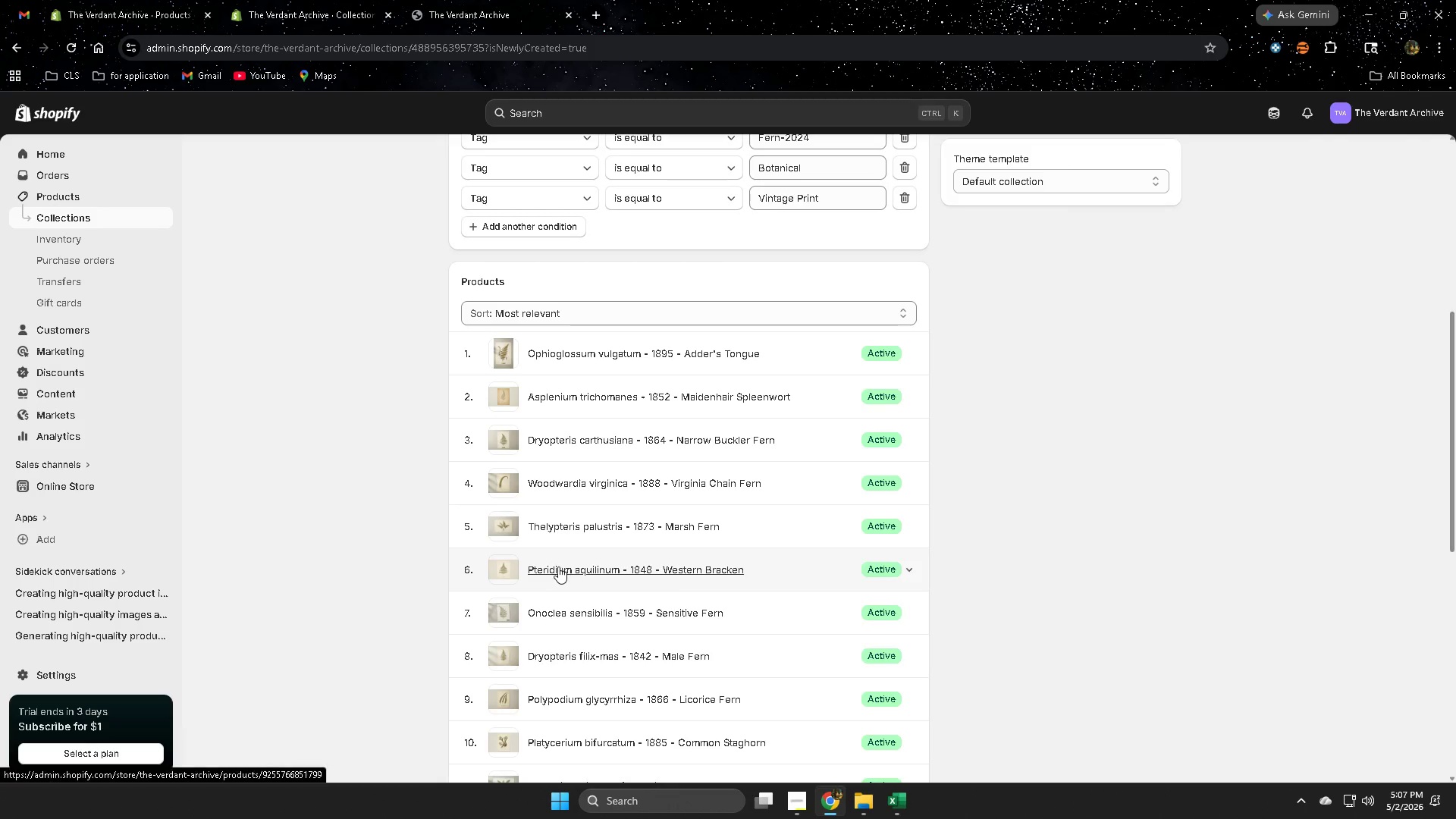 
scroll: coordinate [431, 549], scroll_direction: up, amount: 4.0
 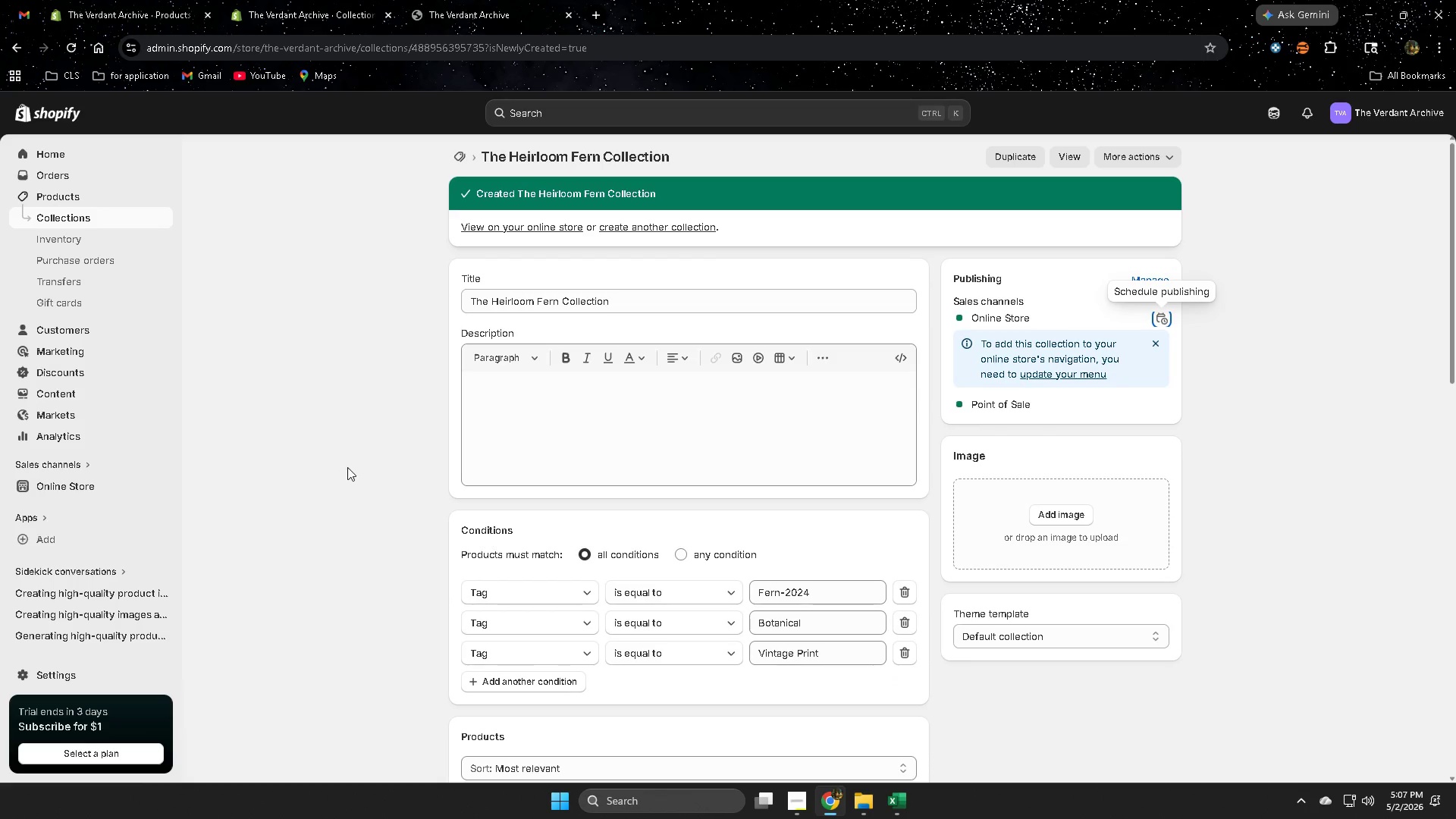 
left_click([315, 416])
 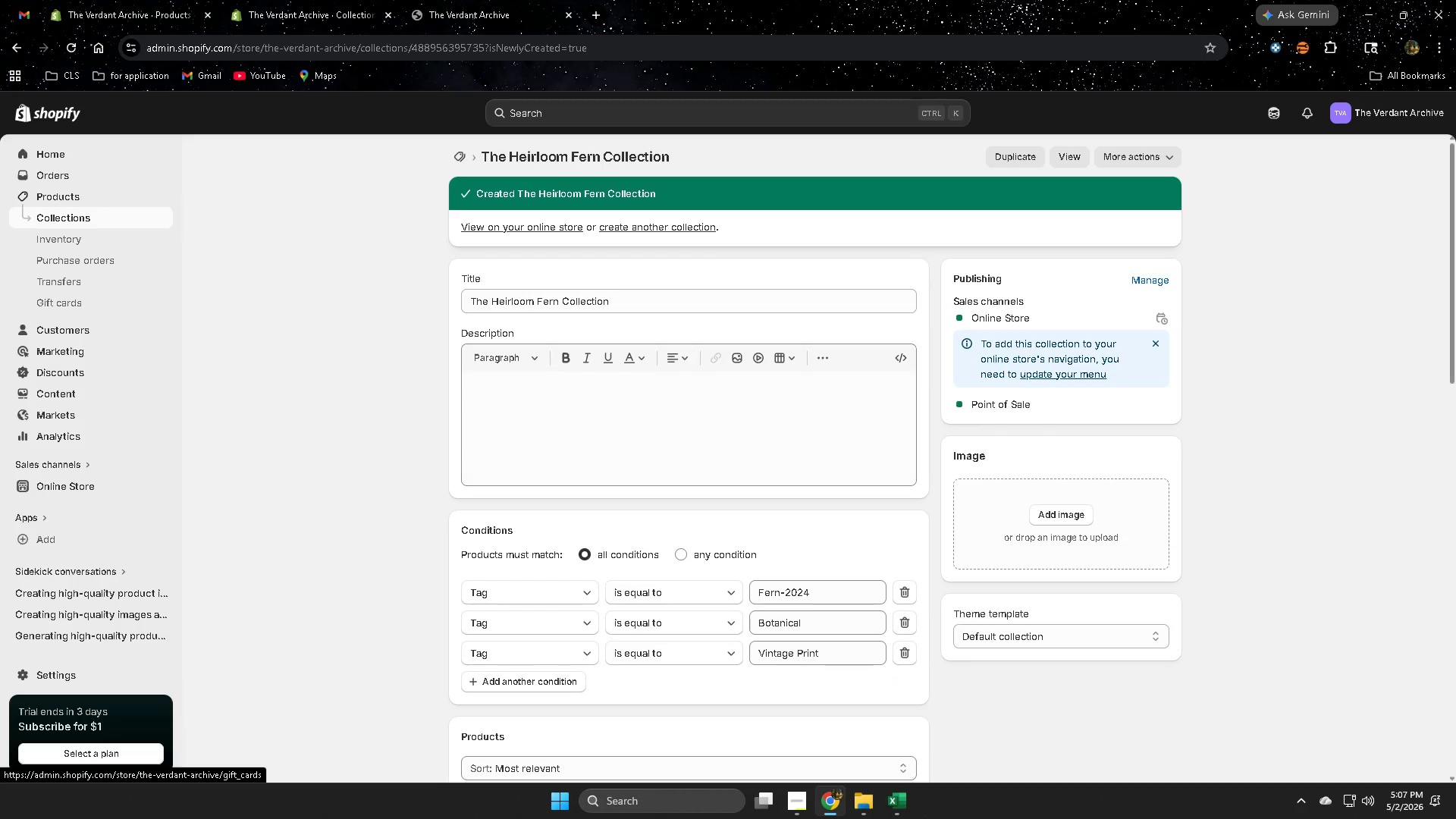 
left_click([799, 804])